 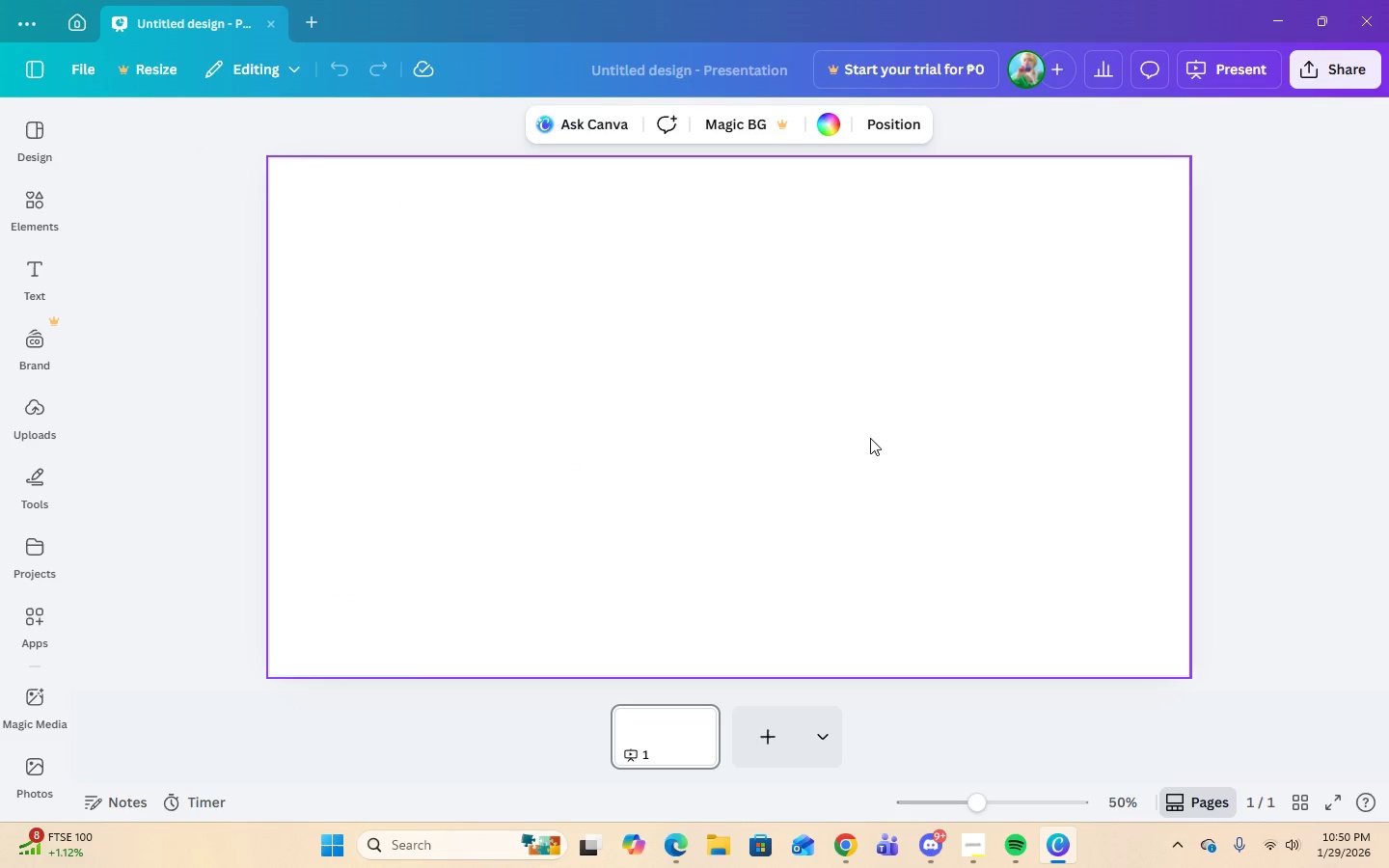 
left_click([756, 735])
 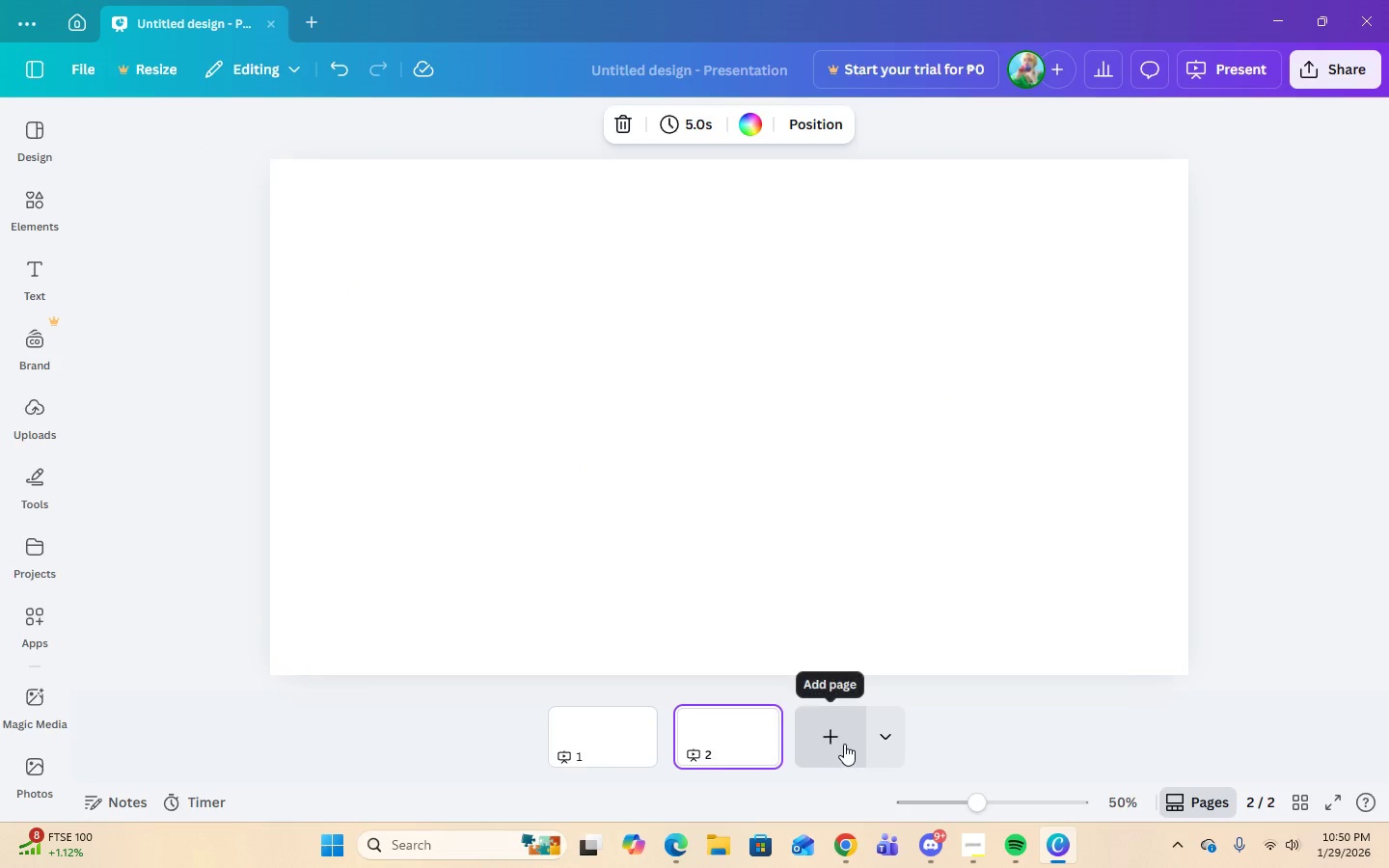 
left_click([840, 742])
 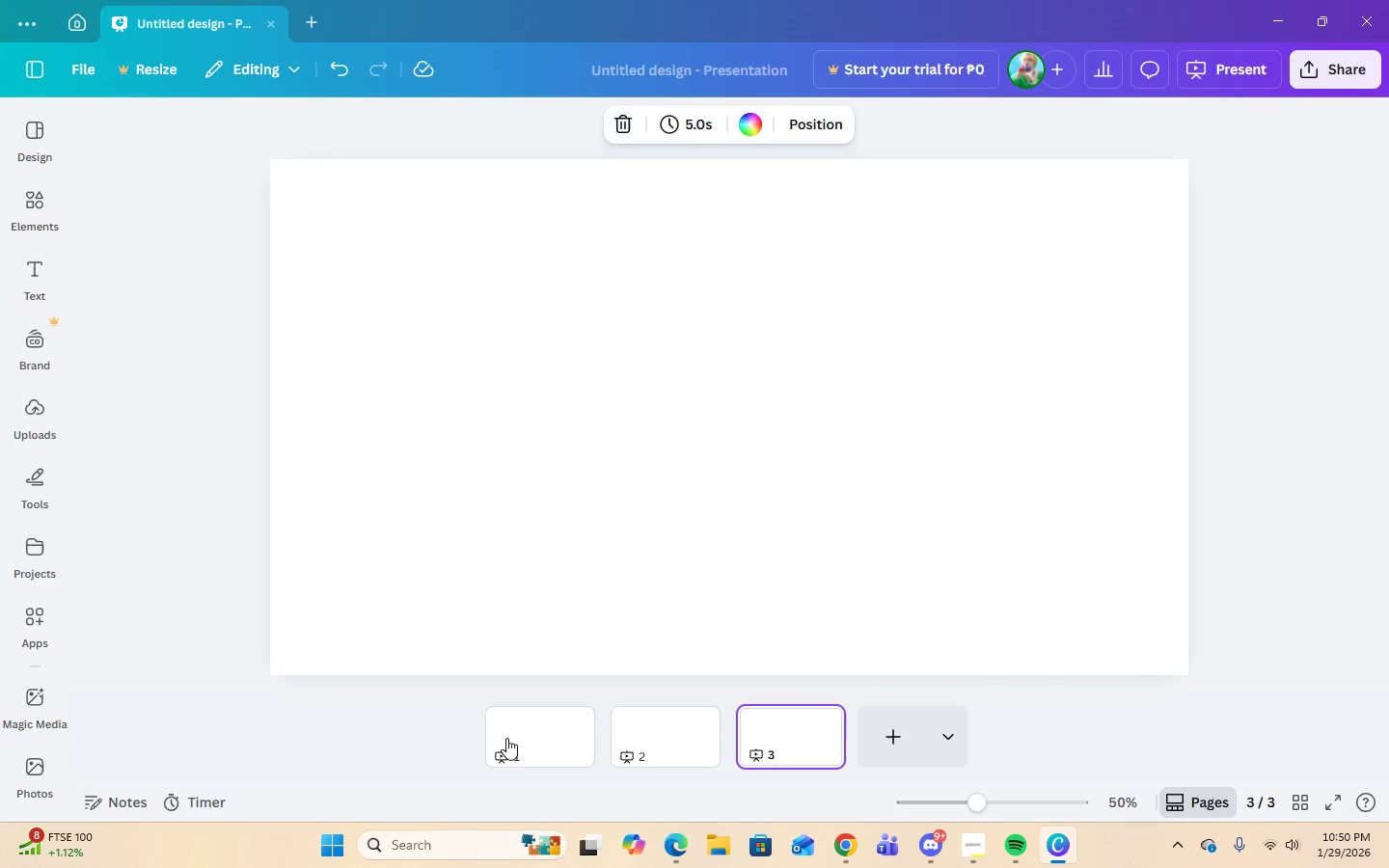 
left_click([553, 735])
 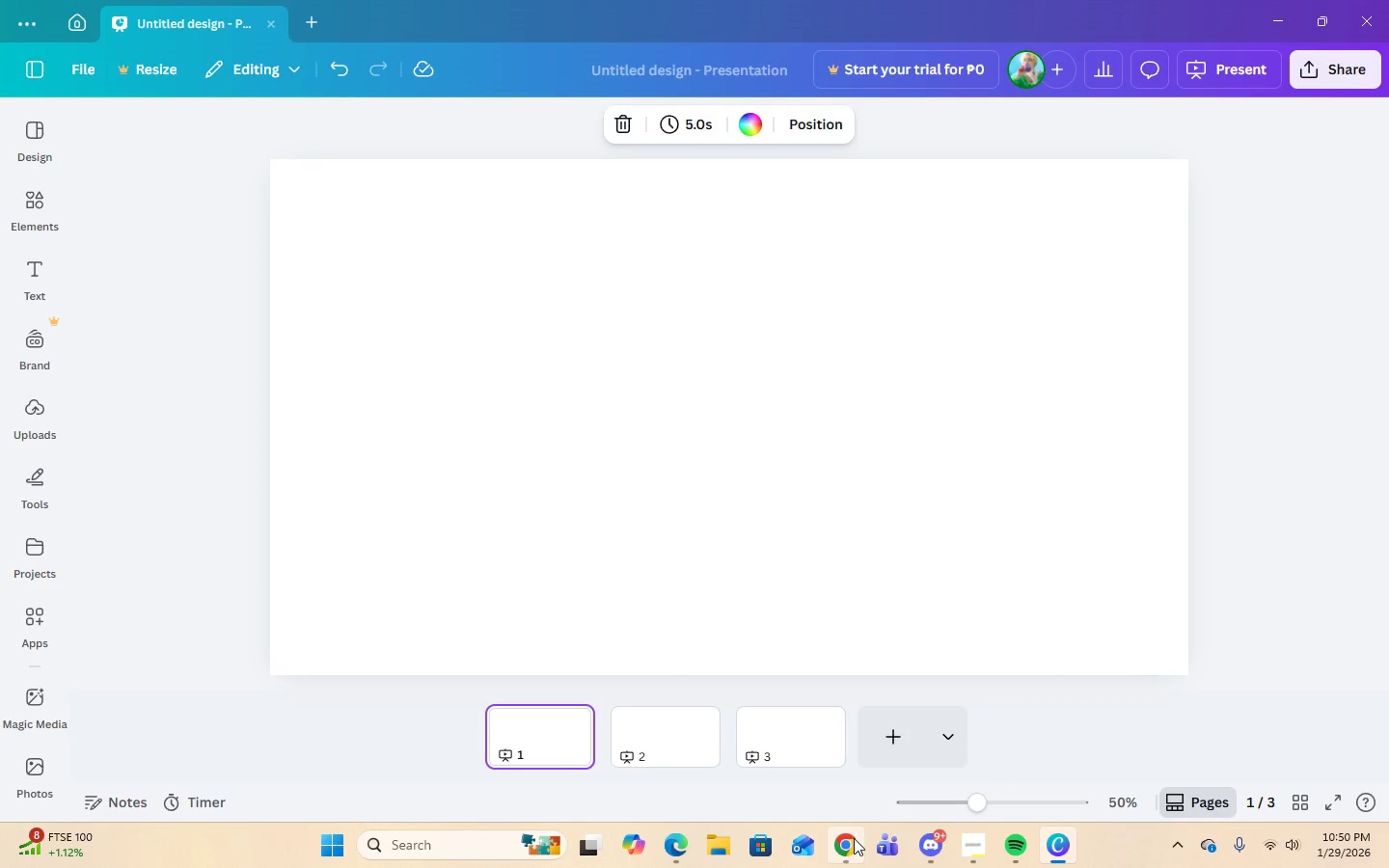 
left_click([975, 845])